 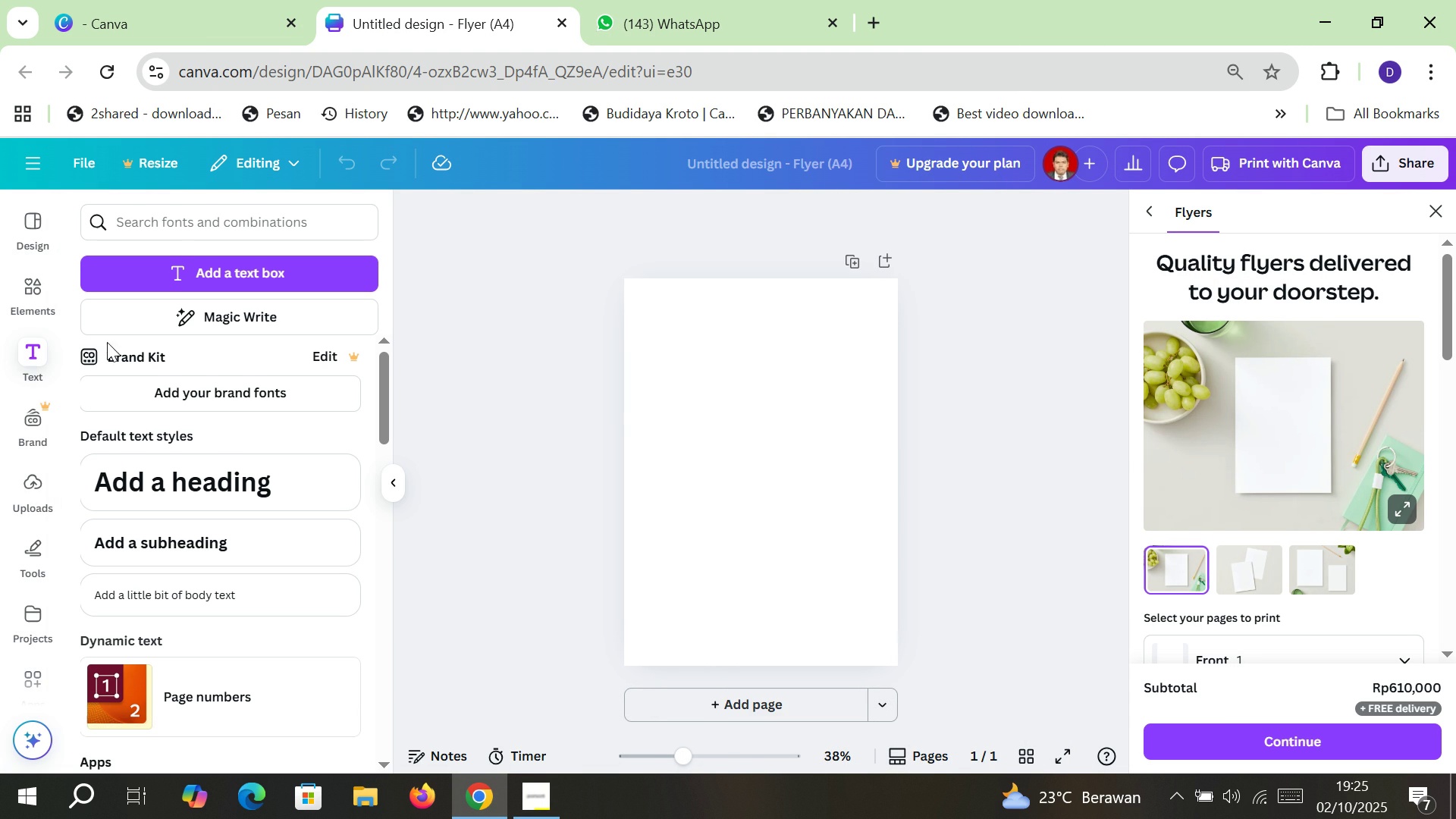 
left_click([776, 433])
 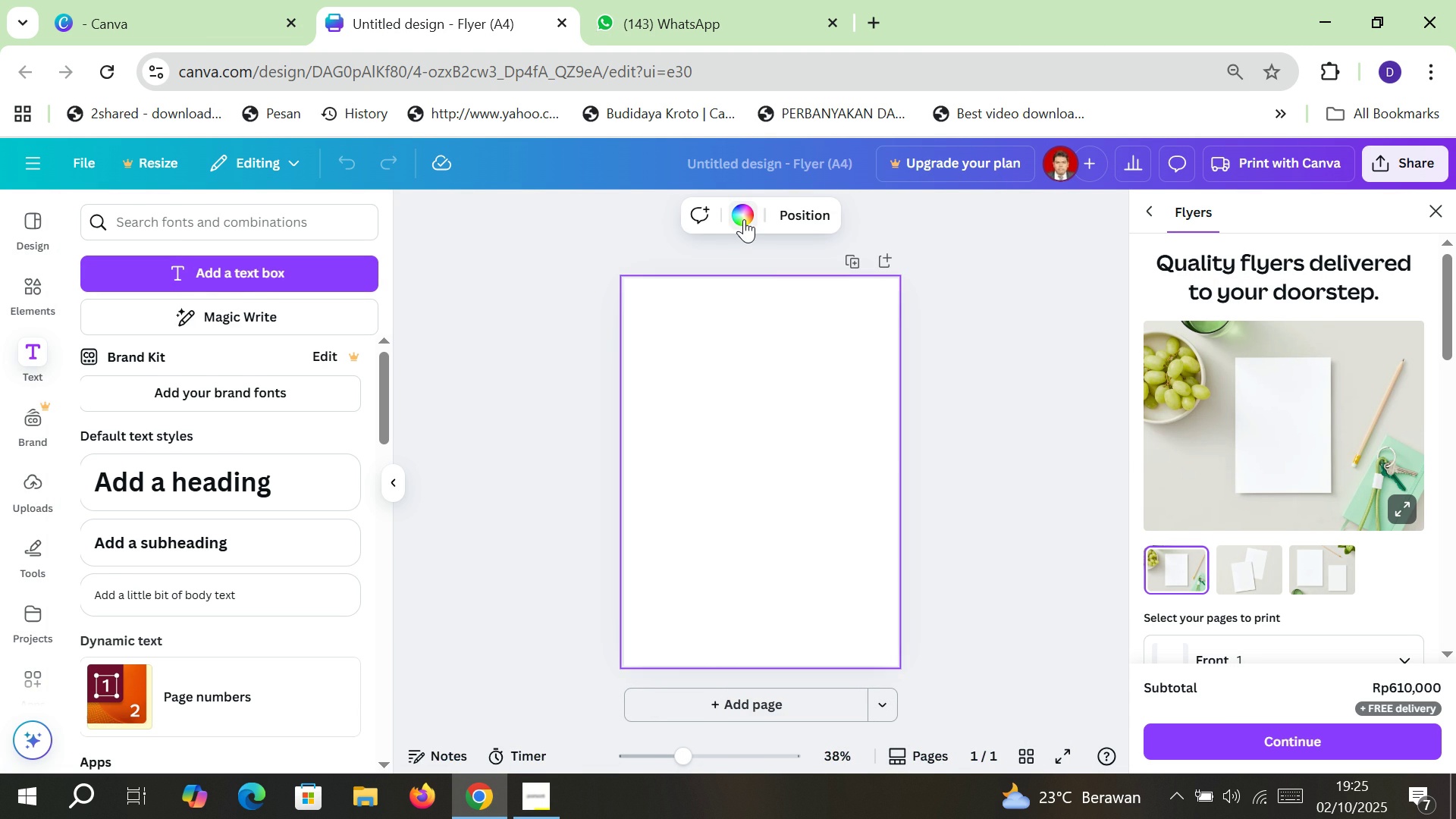 
left_click([744, 219])
 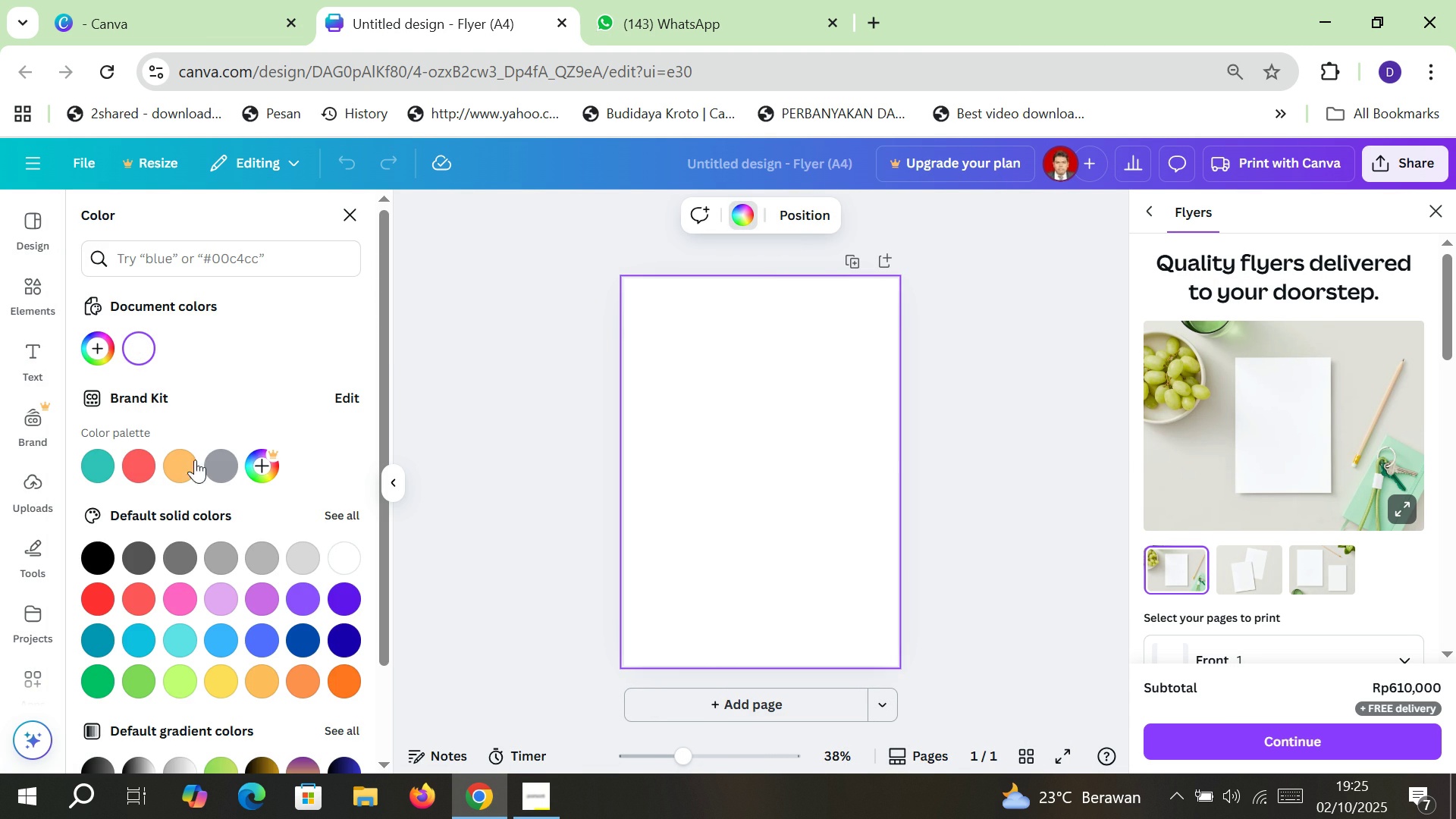 
left_click([300, 563])
 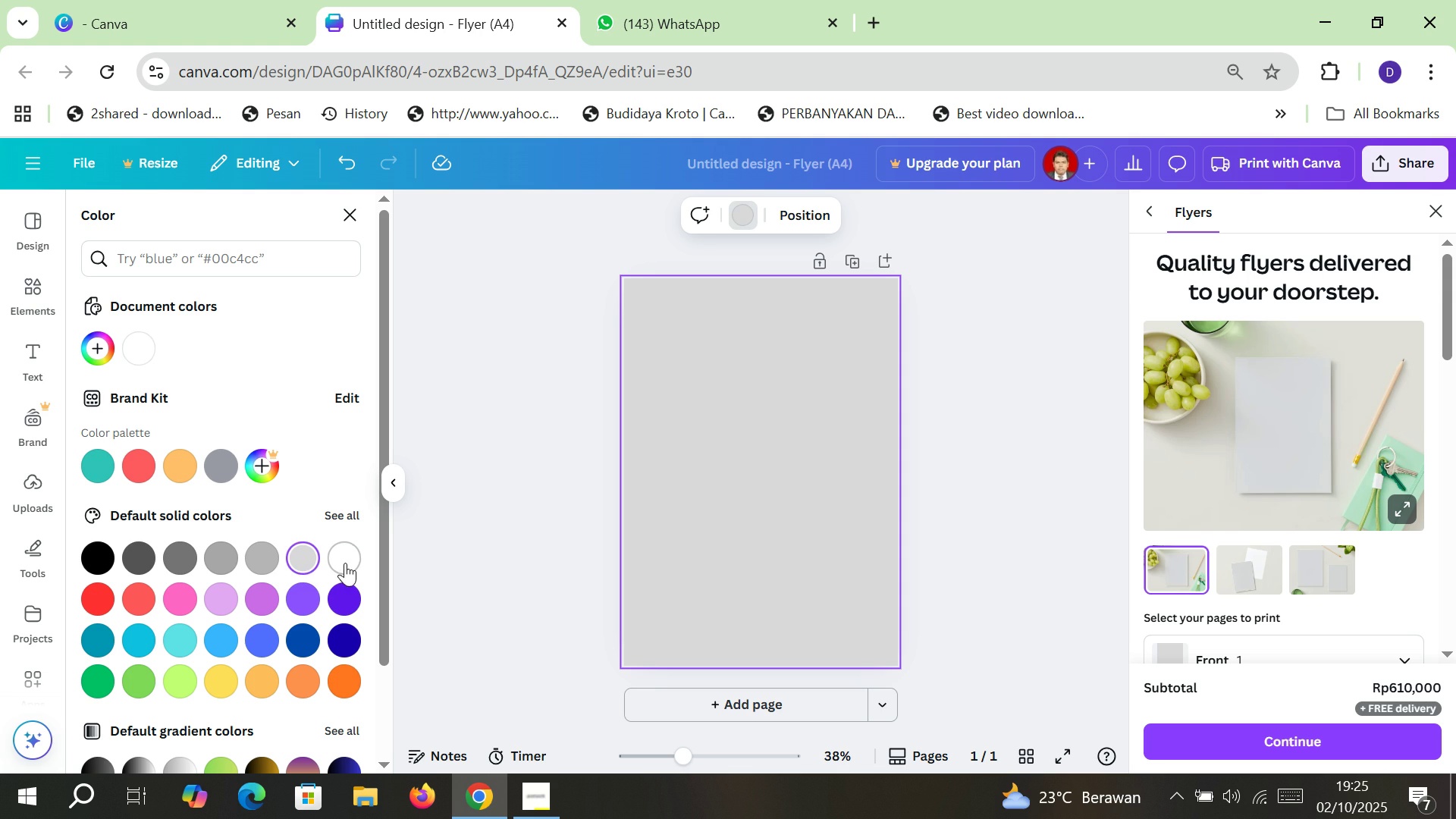 
double_click([345, 563])
 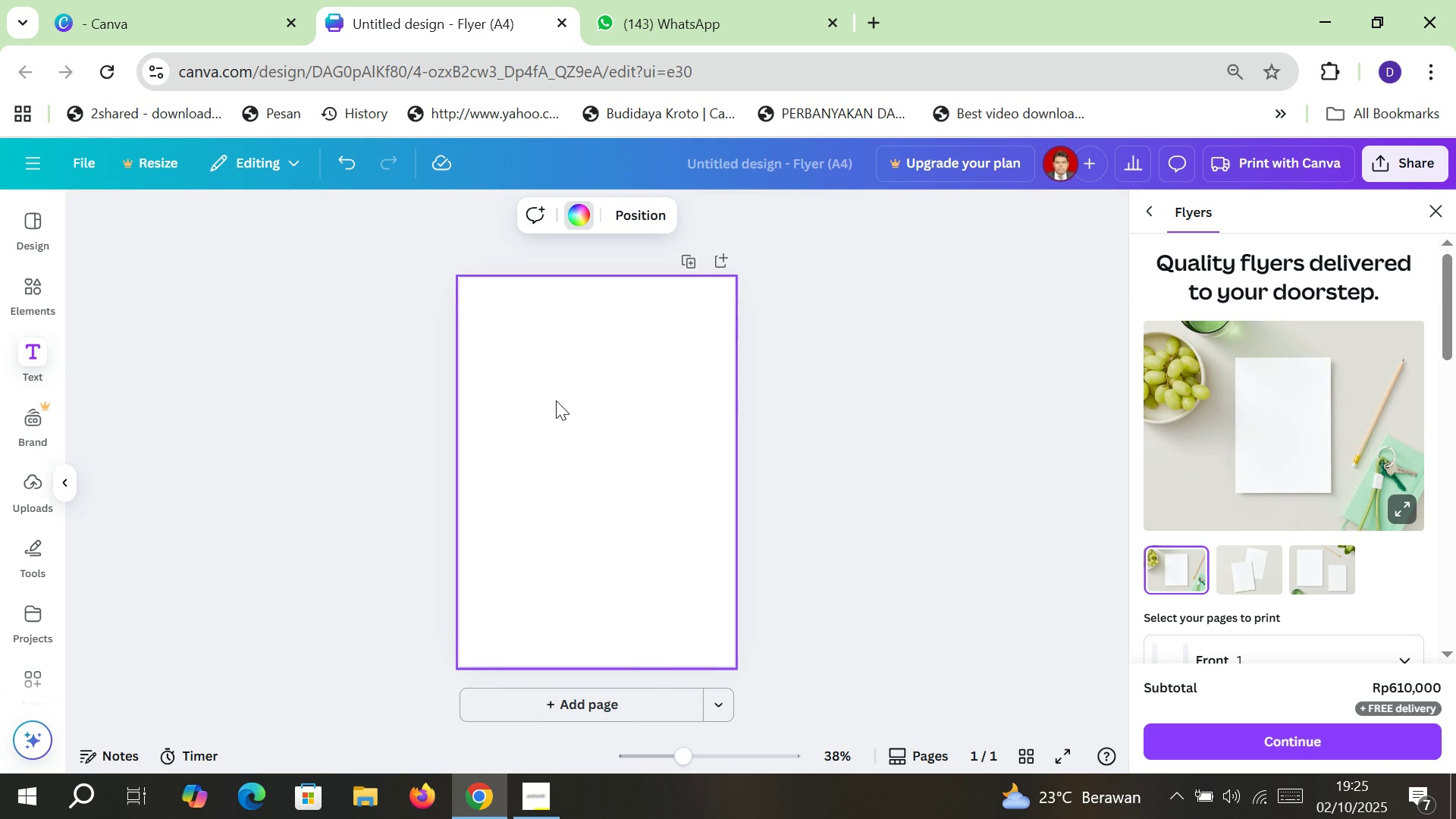 
left_click([546, 426])
 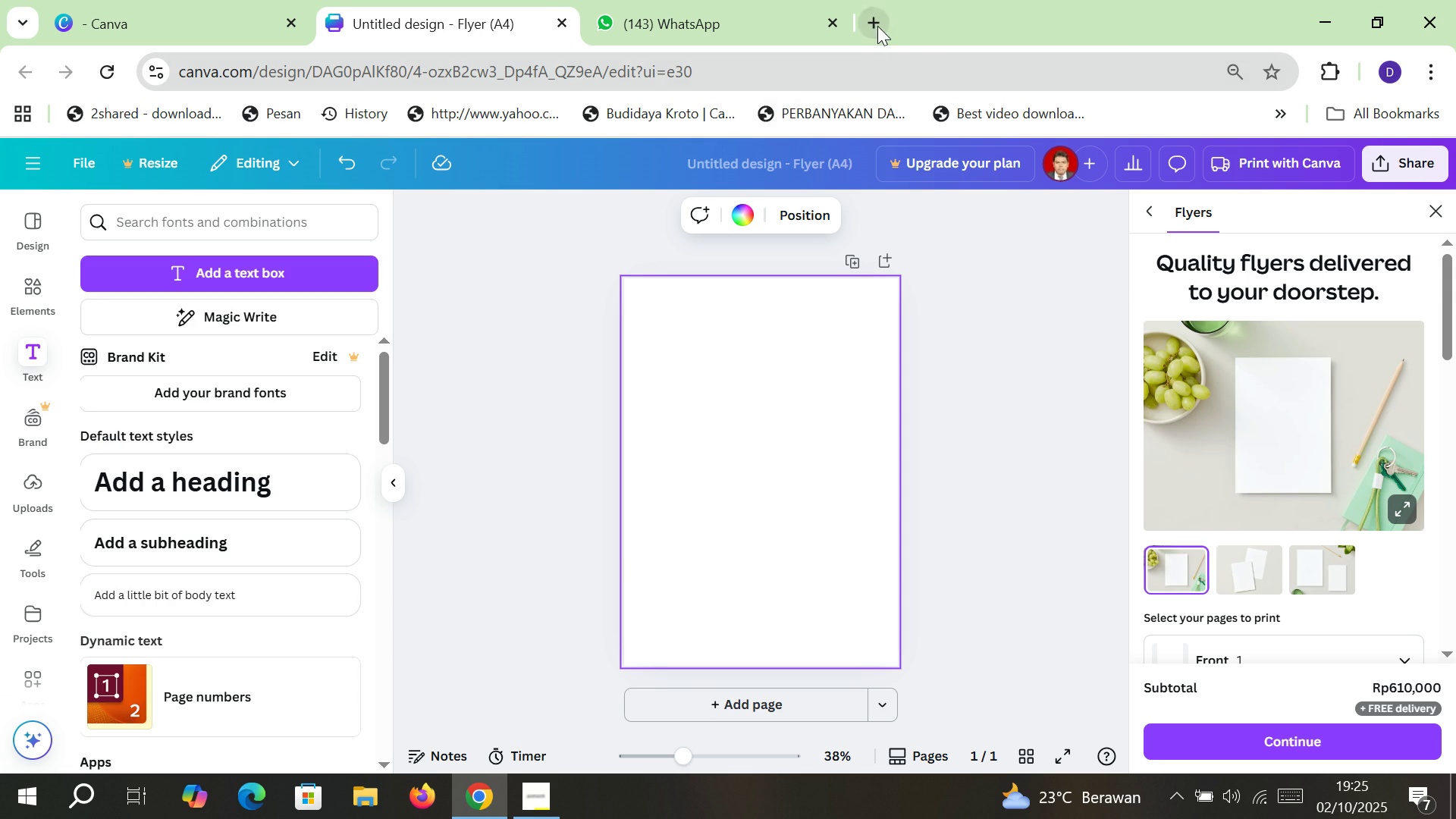 
left_click([877, 26])
 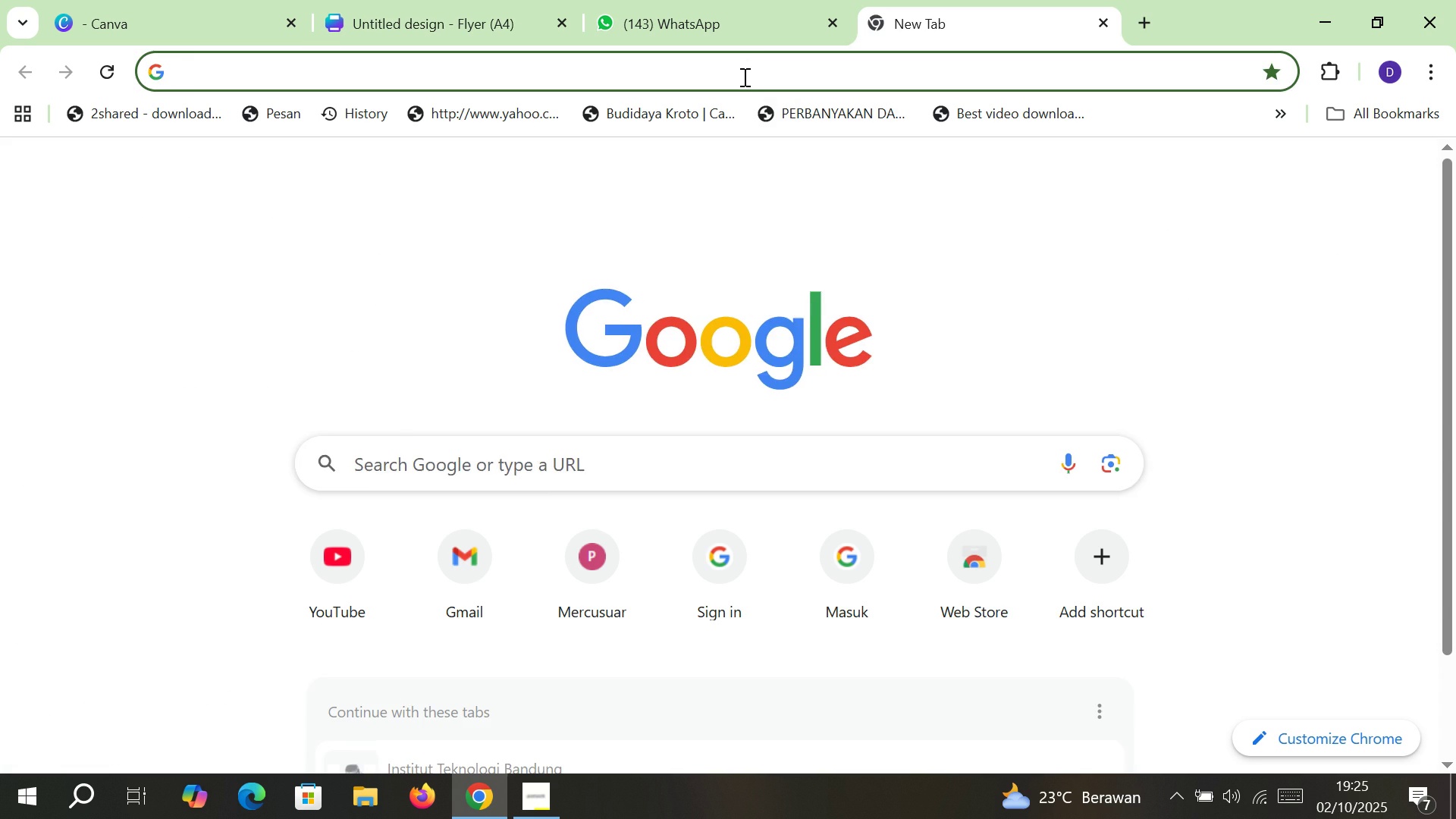 
left_click([743, 77])
 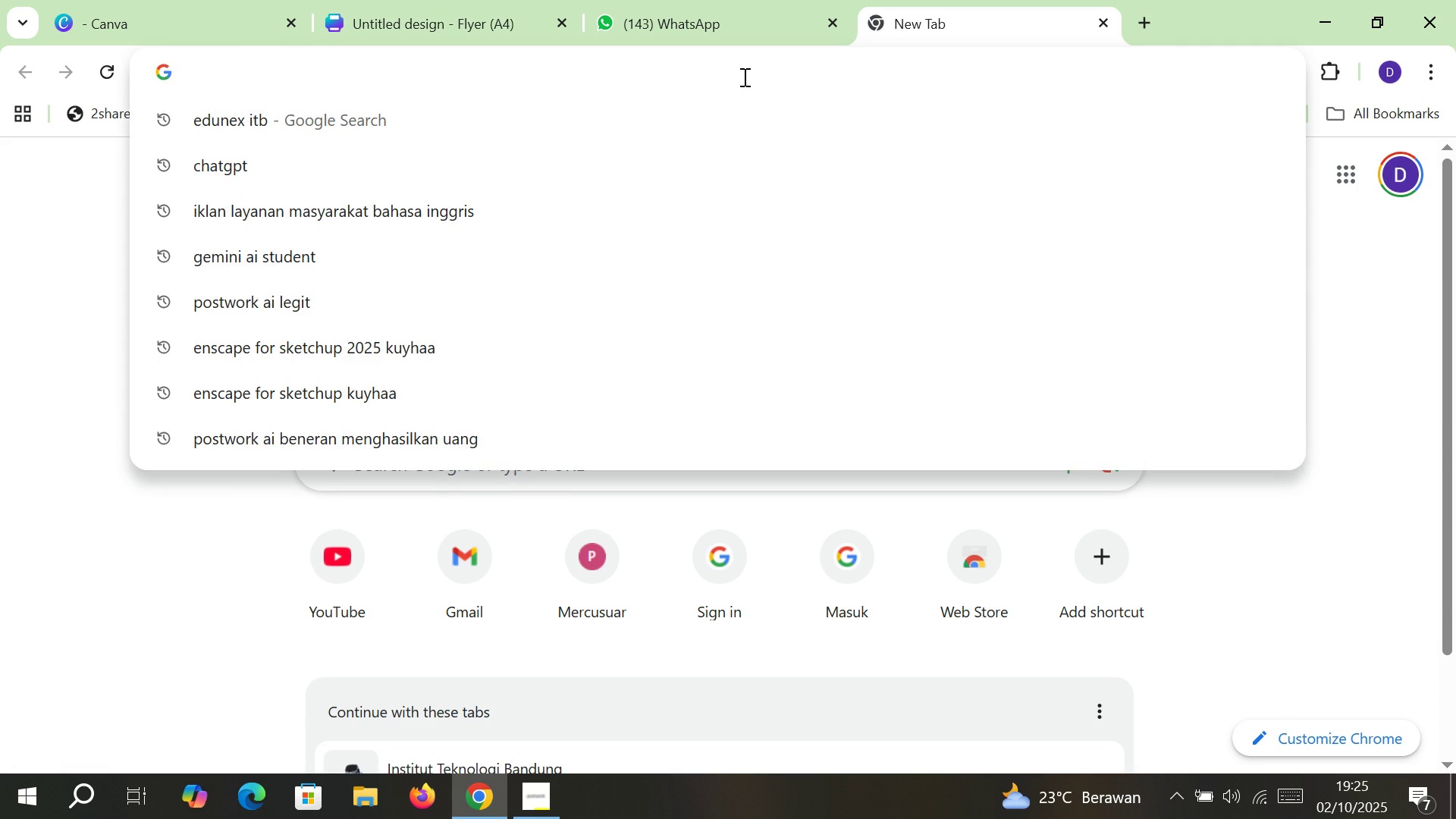 
type(using handphine jpg)
 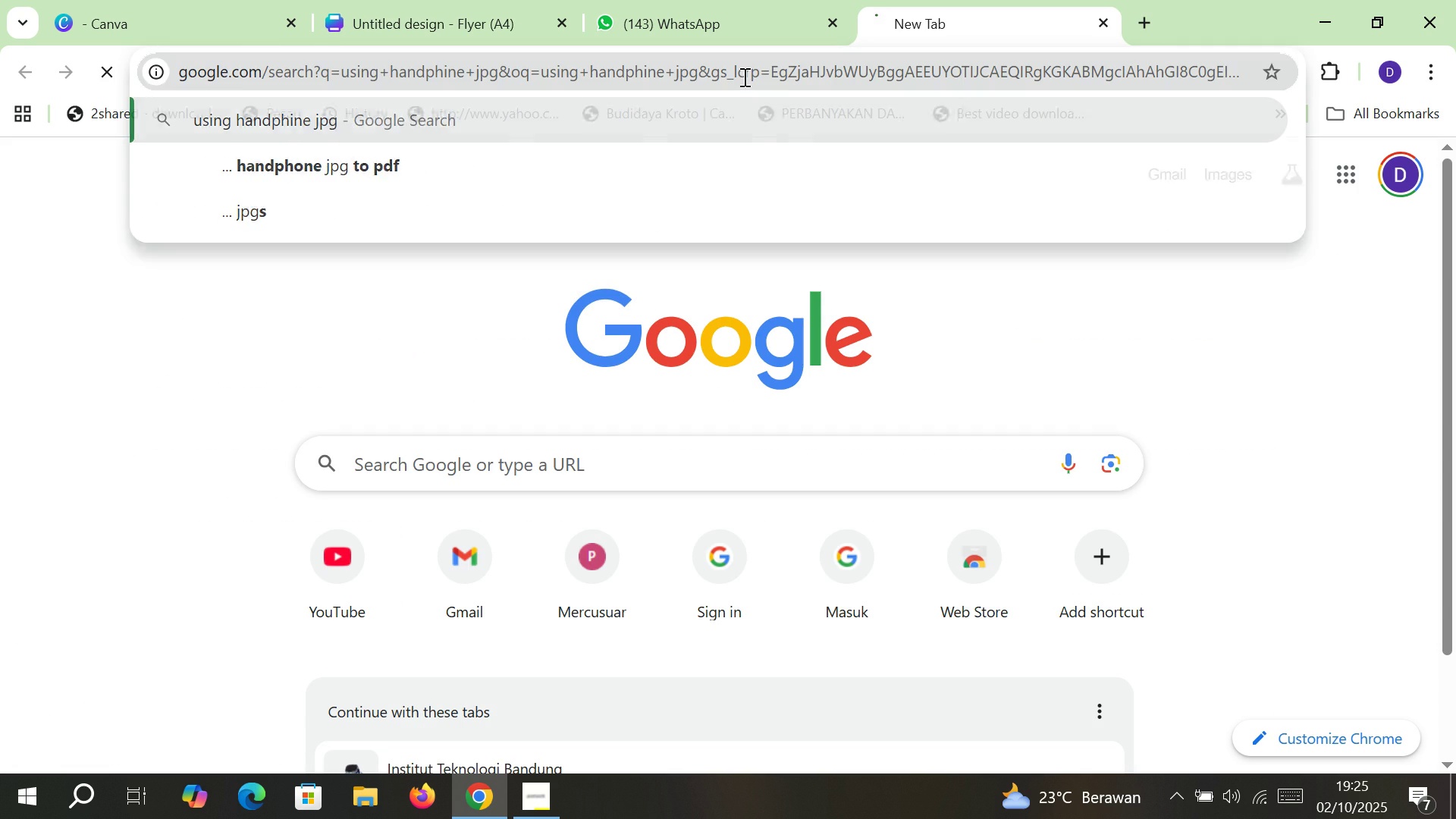 
key(Enter)
 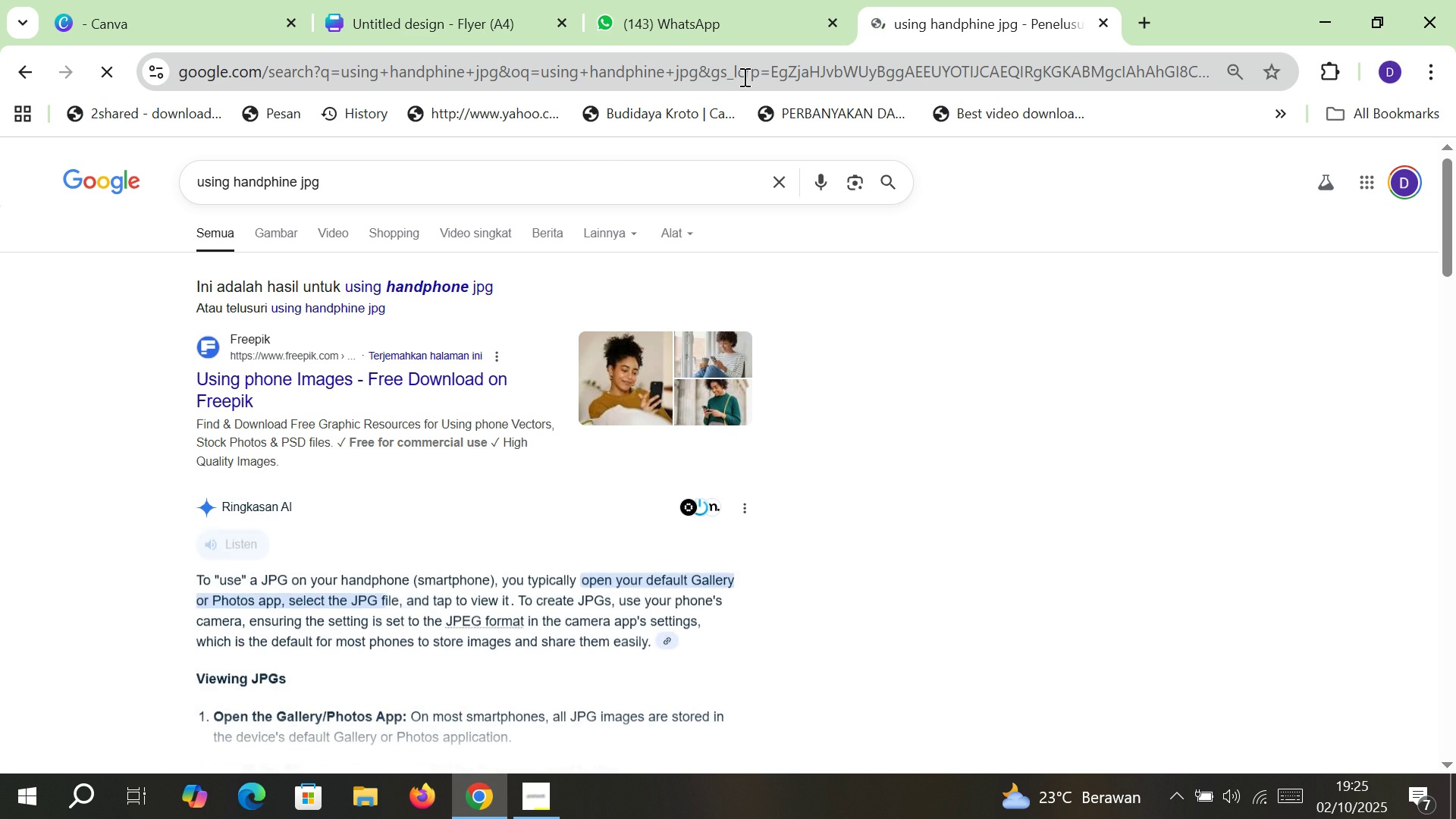 
left_click([453, 284])
 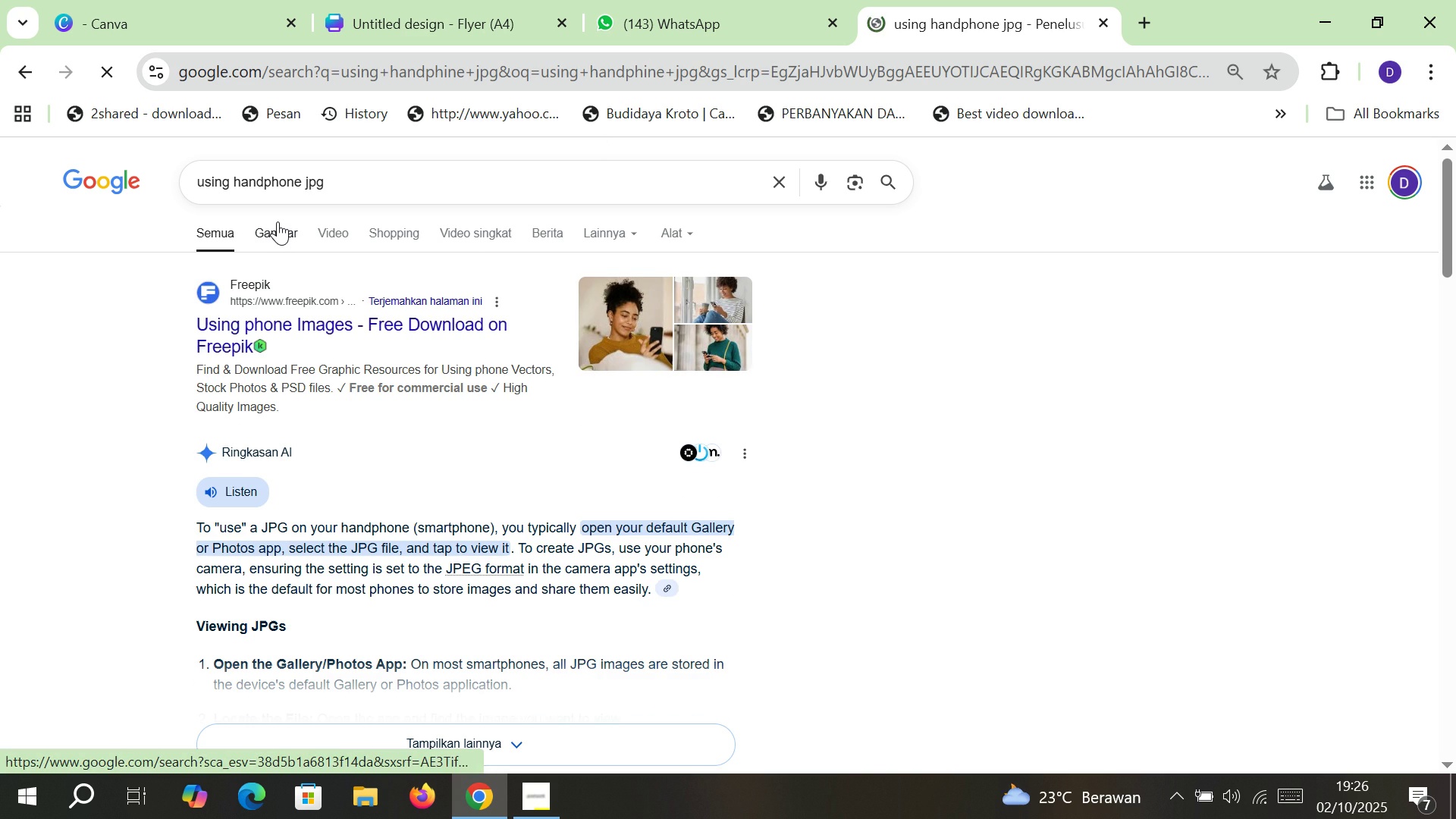 
left_click([278, 221])
 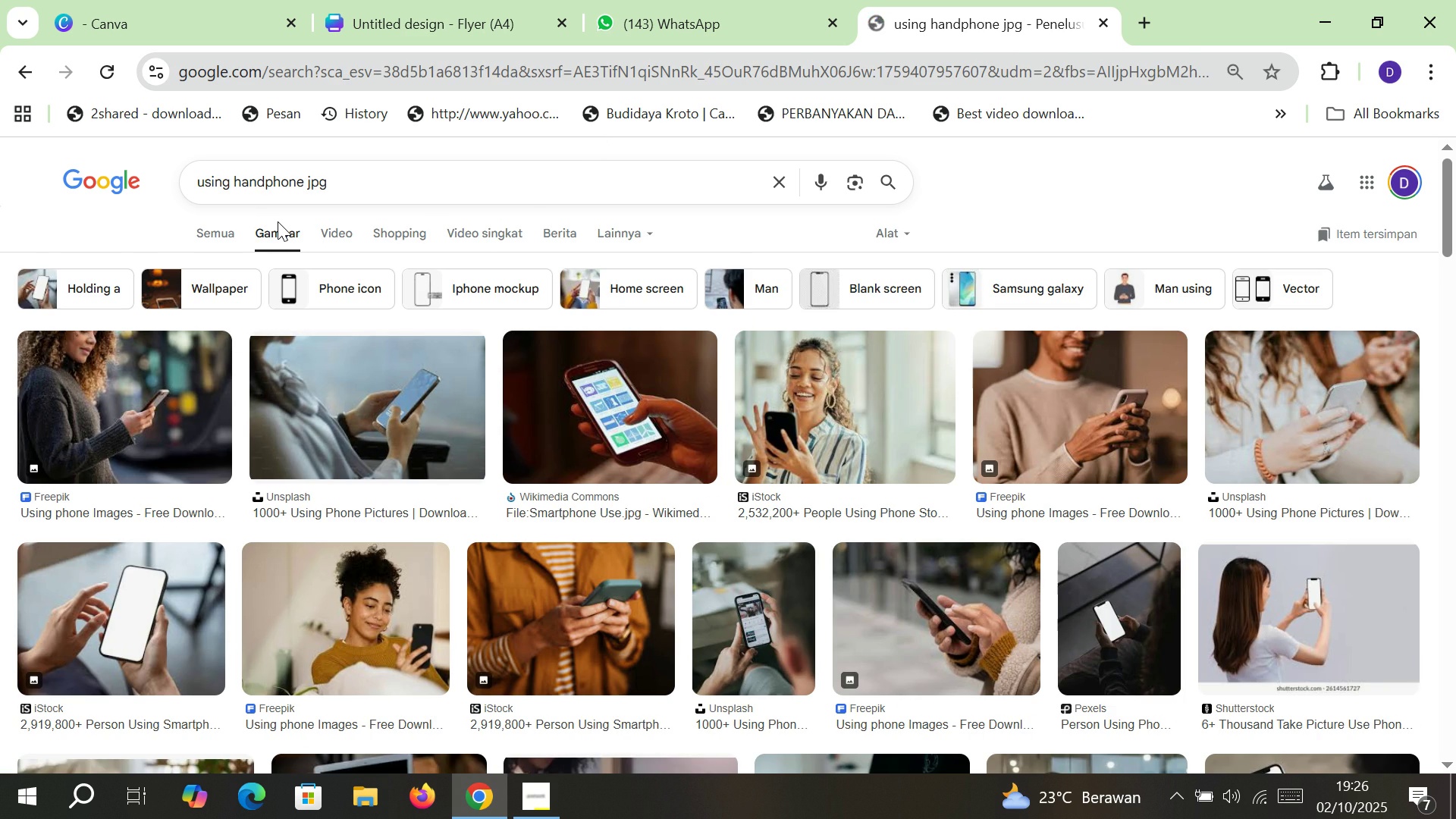 
scroll: coordinate [562, 469], scroll_direction: down, amount: 12.0
 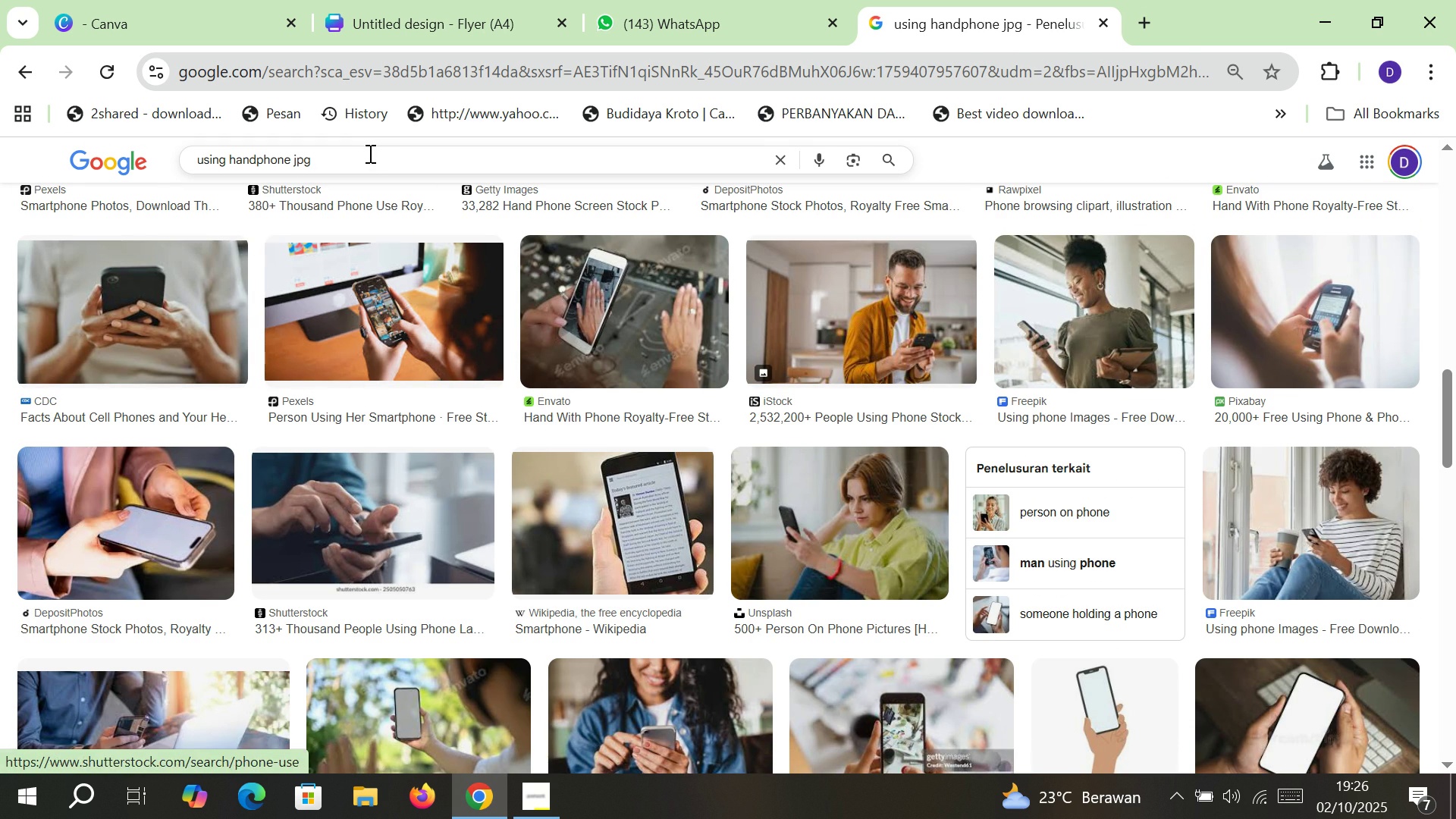 
left_click([369, 153])
 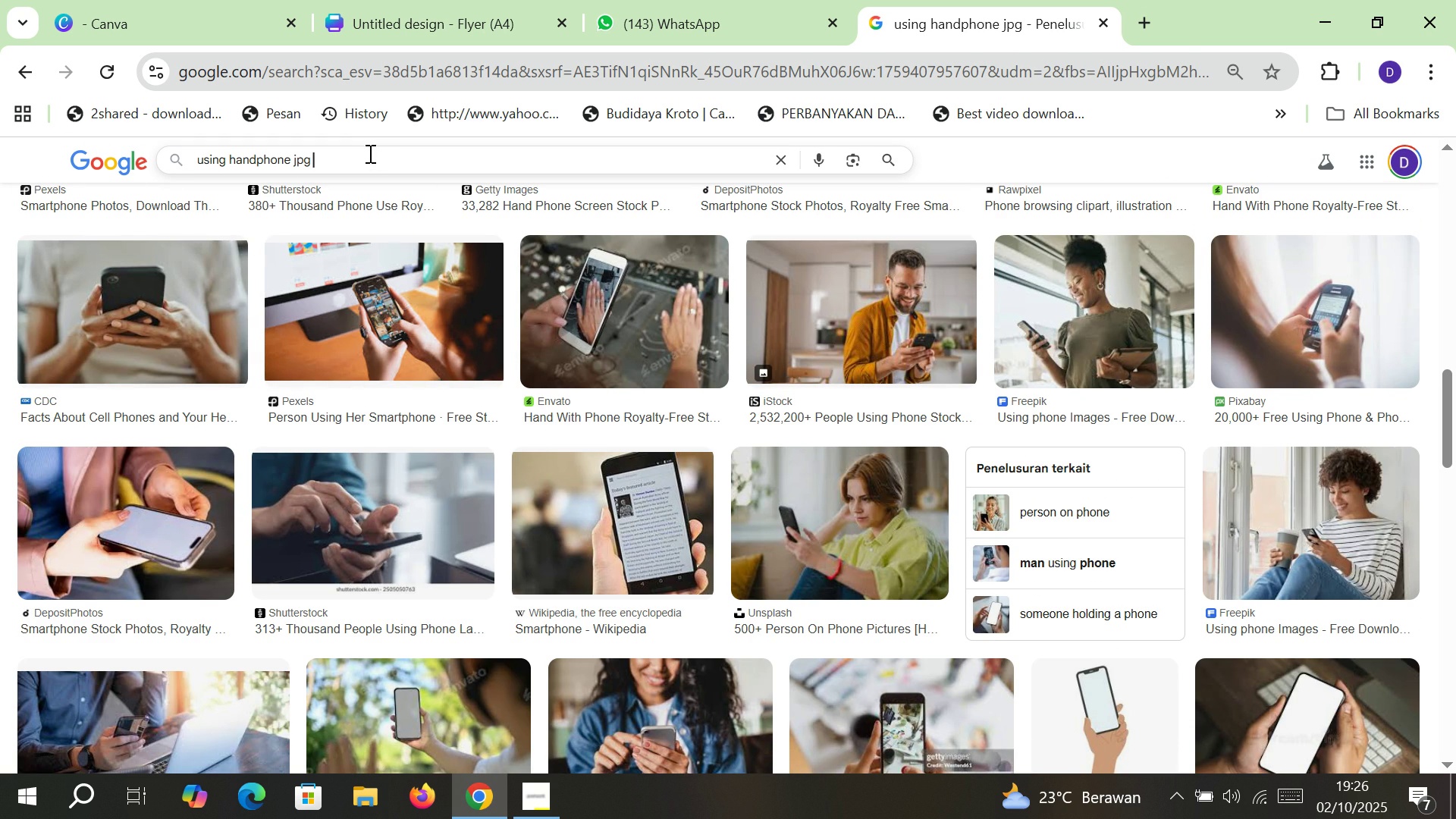 
type( 210x297)
 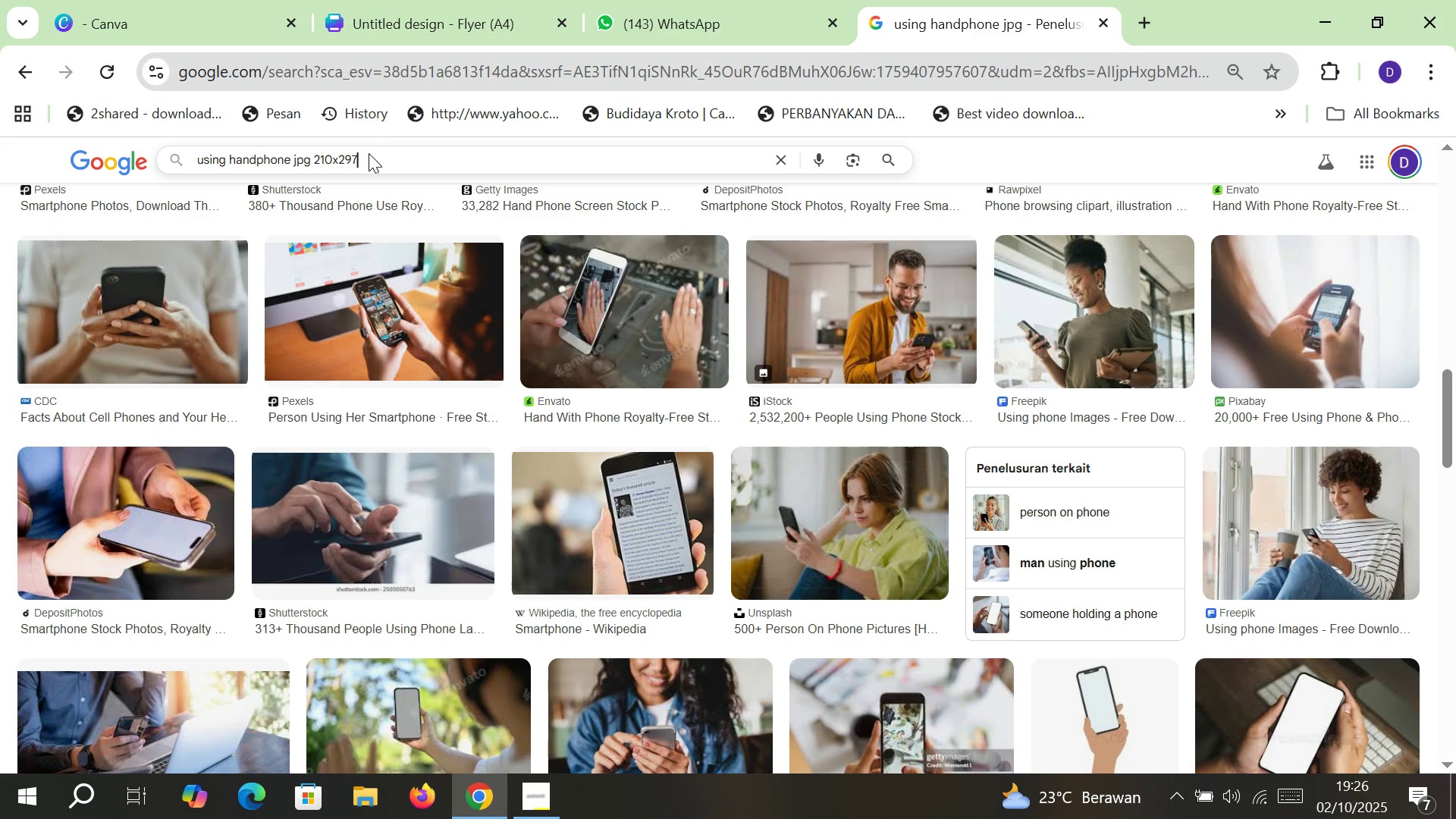 
key(Enter)